 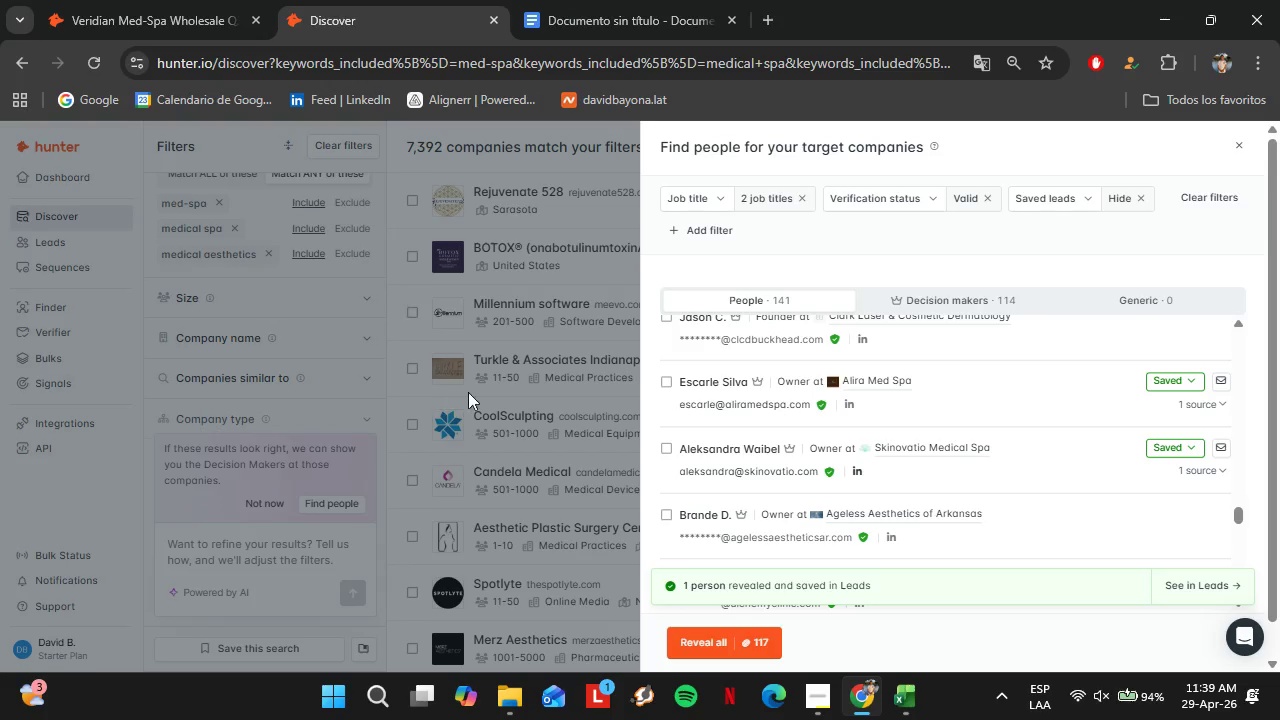 
left_click([153, 0])
 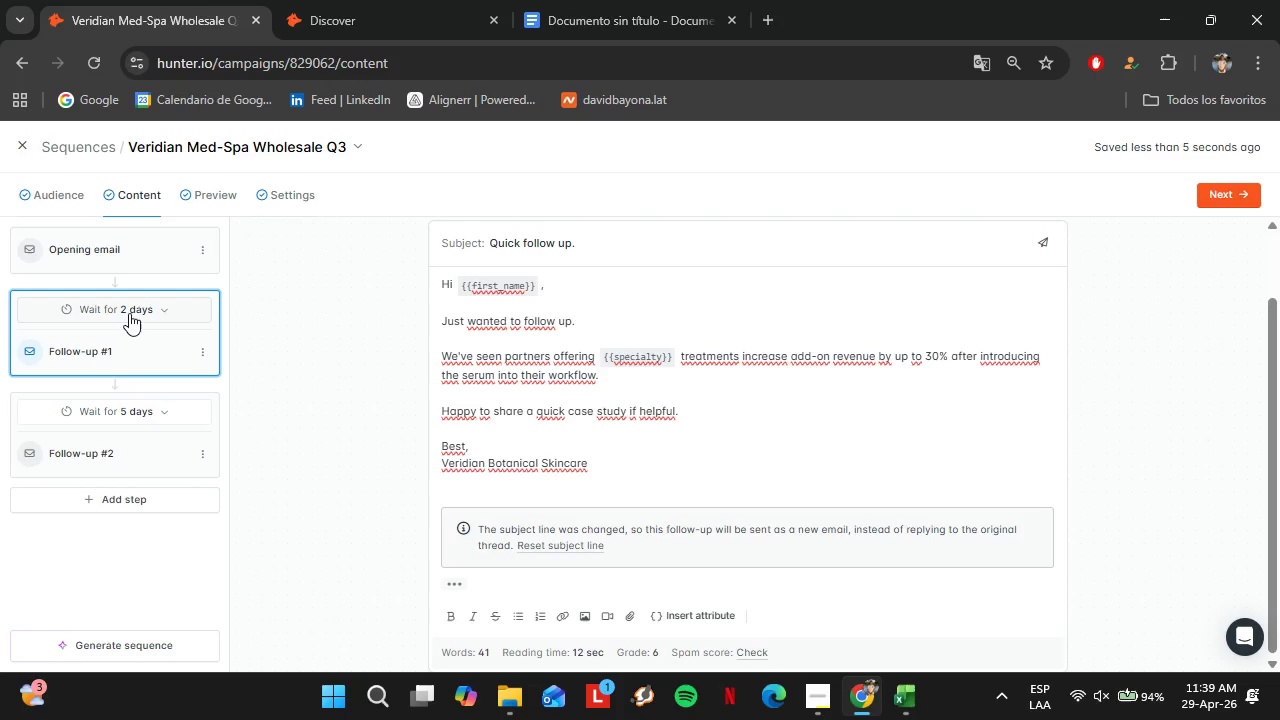 
left_click_drag(start_coordinate=[132, 310], to_coordinate=[133, 316])
 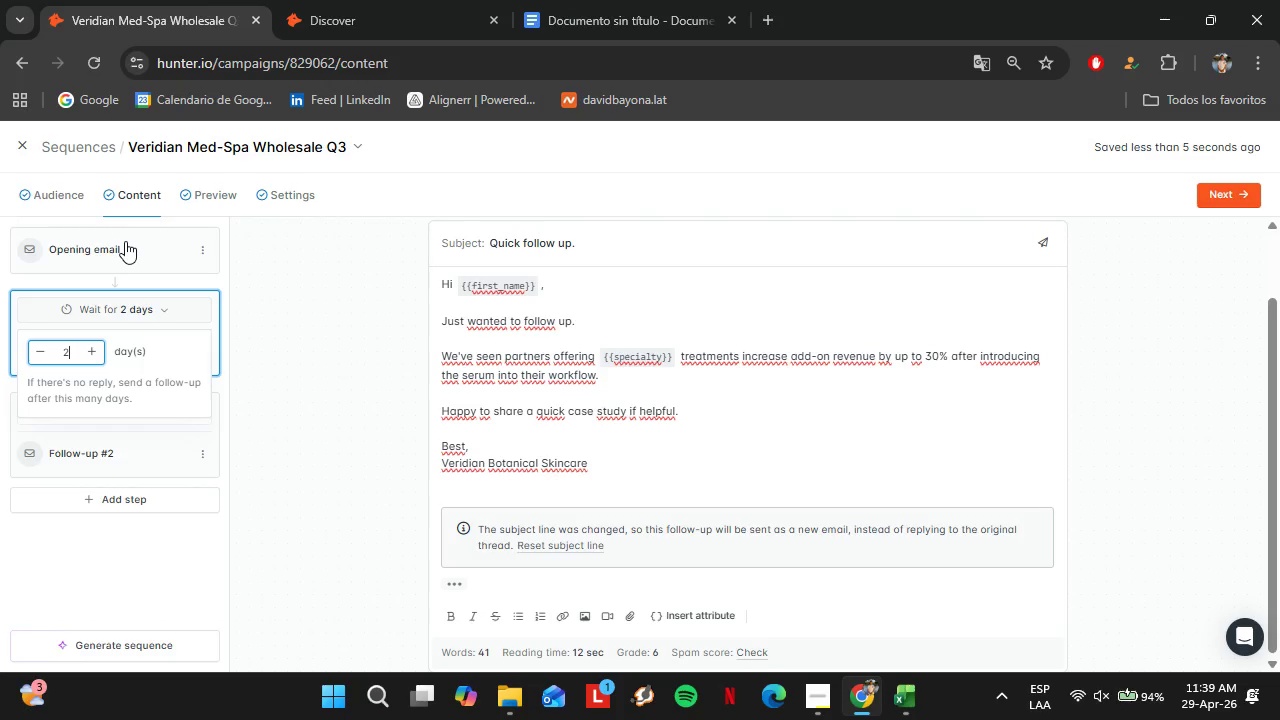 
left_click_drag(start_coordinate=[125, 241], to_coordinate=[125, 248])
 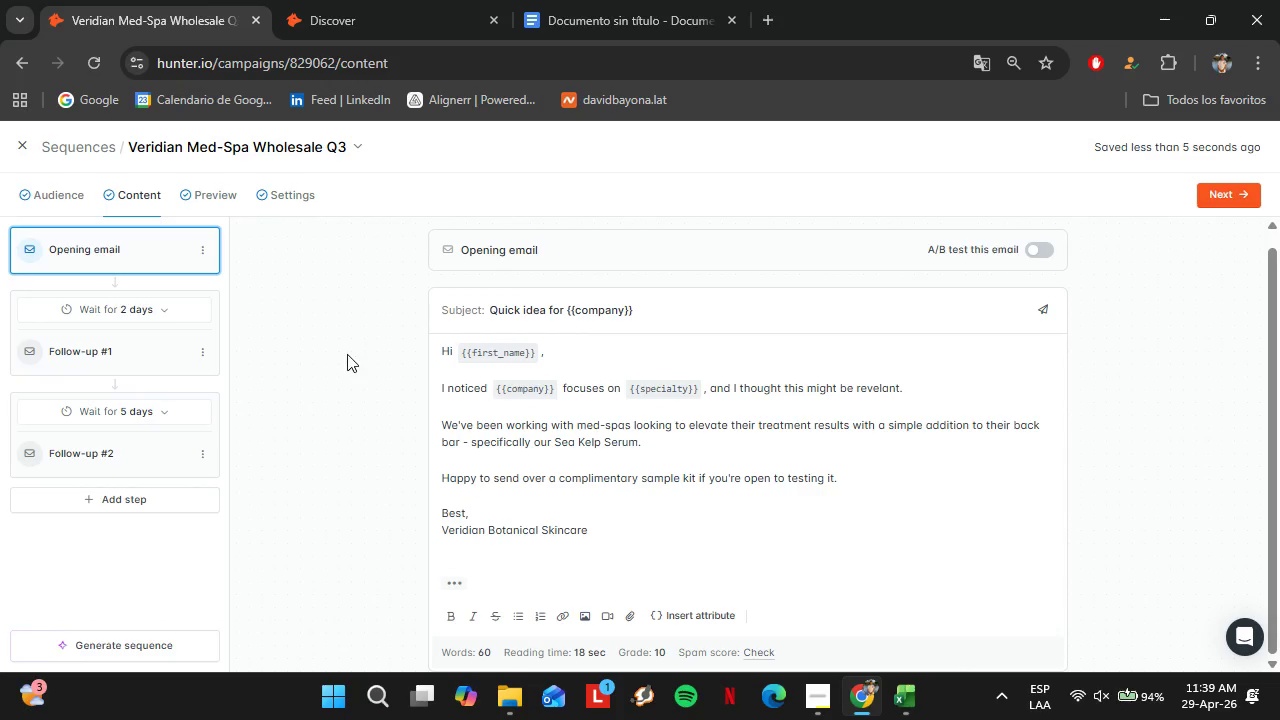 
left_click_drag(start_coordinate=[1279, 337], to_coordinate=[1279, 359])
 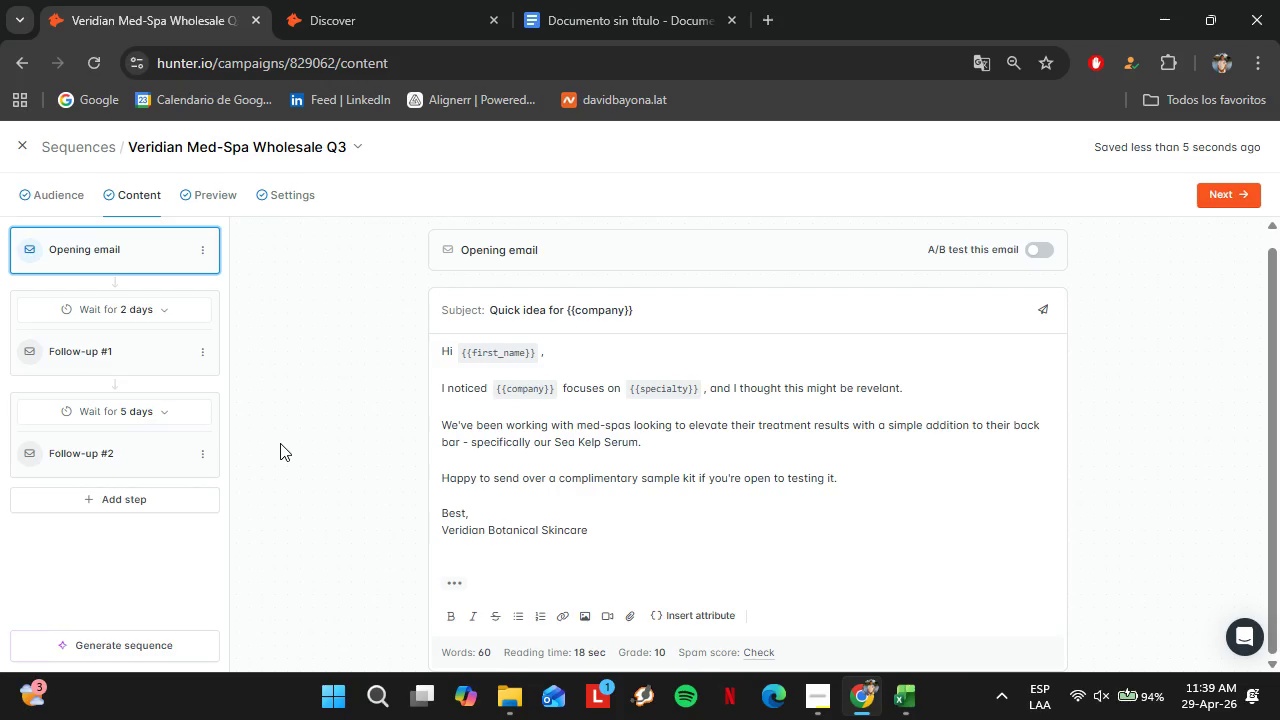 
key(PrintScreen)
 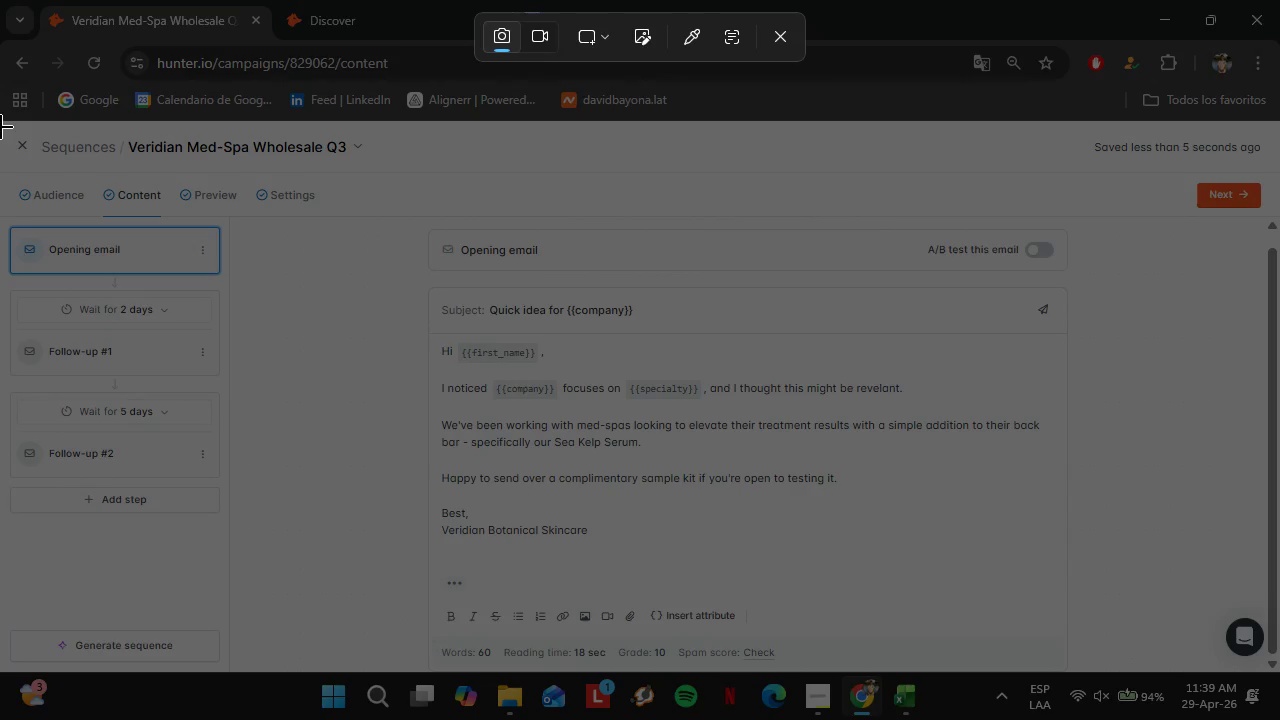 
left_click_drag(start_coordinate=[0, 120], to_coordinate=[1279, 671])
 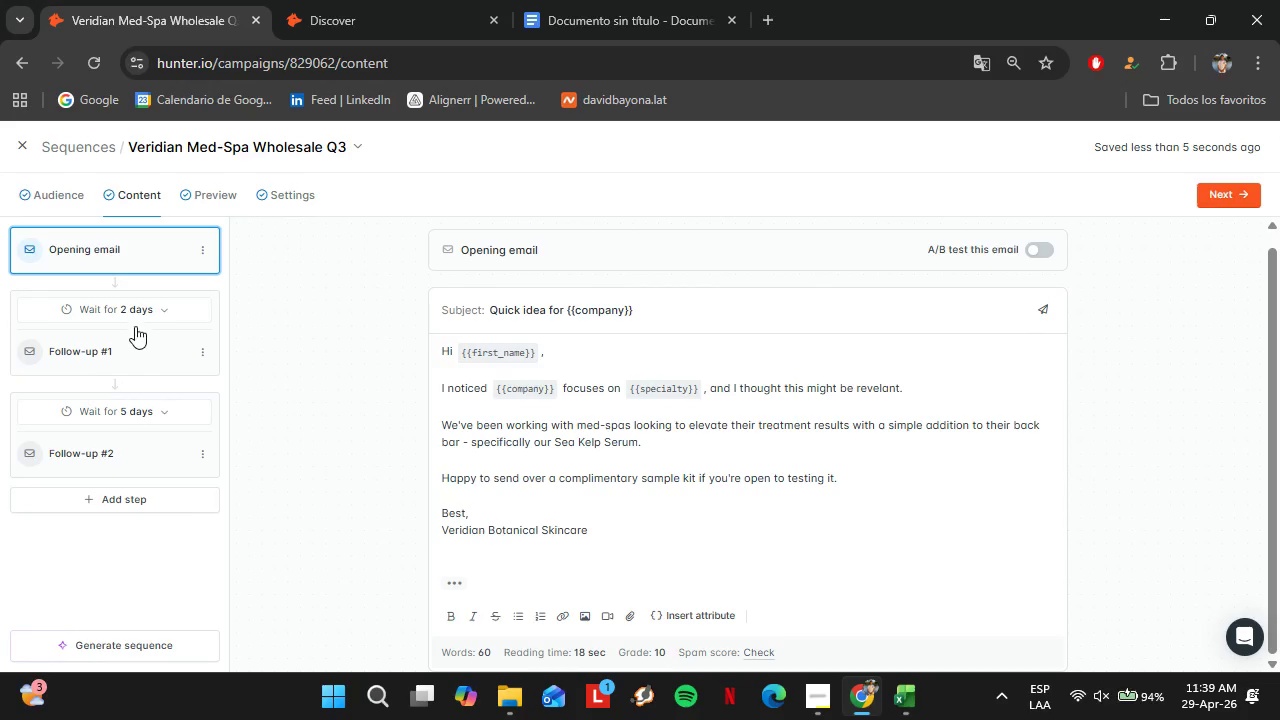 
left_click([137, 331])
 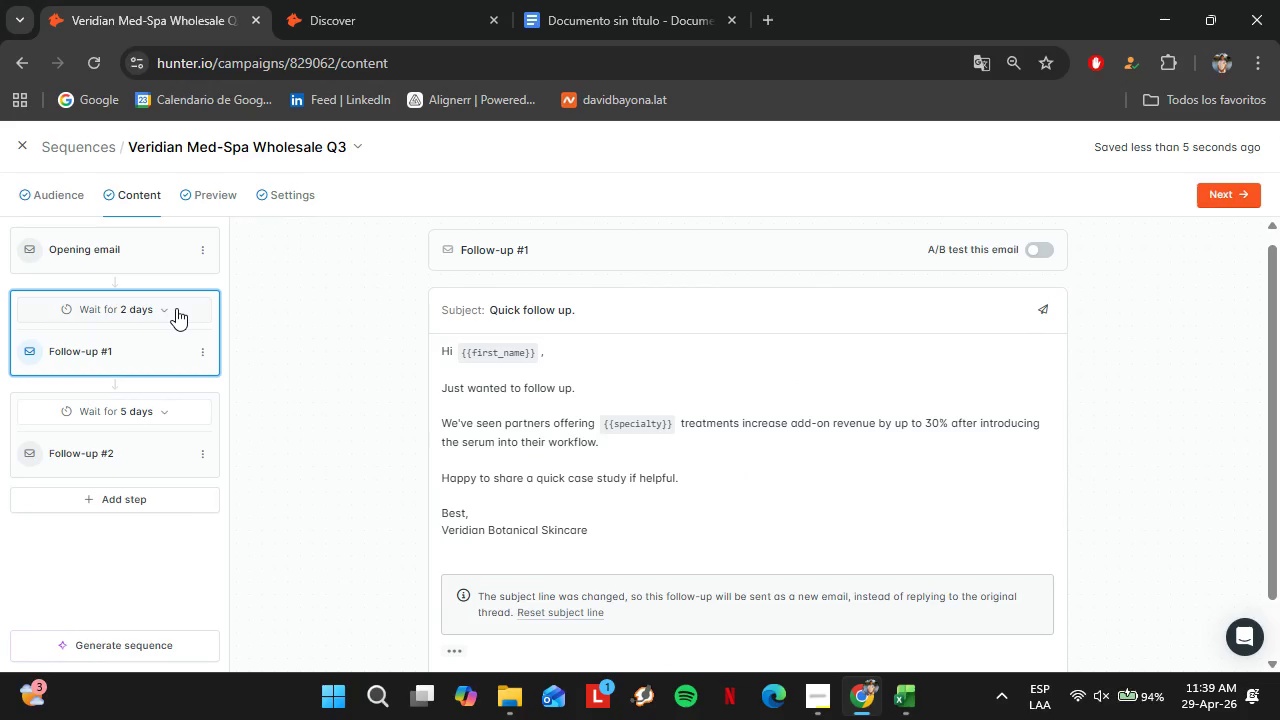 
left_click([176, 308])
 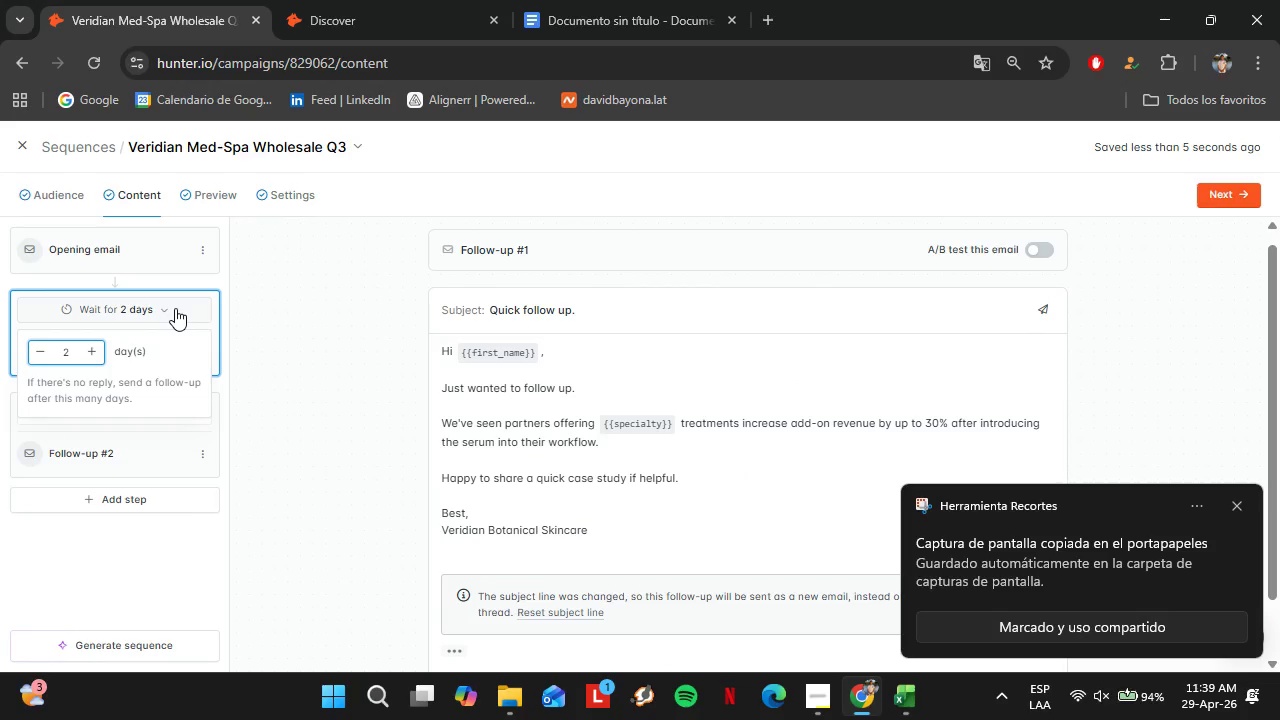 
left_click([1236, 501])
 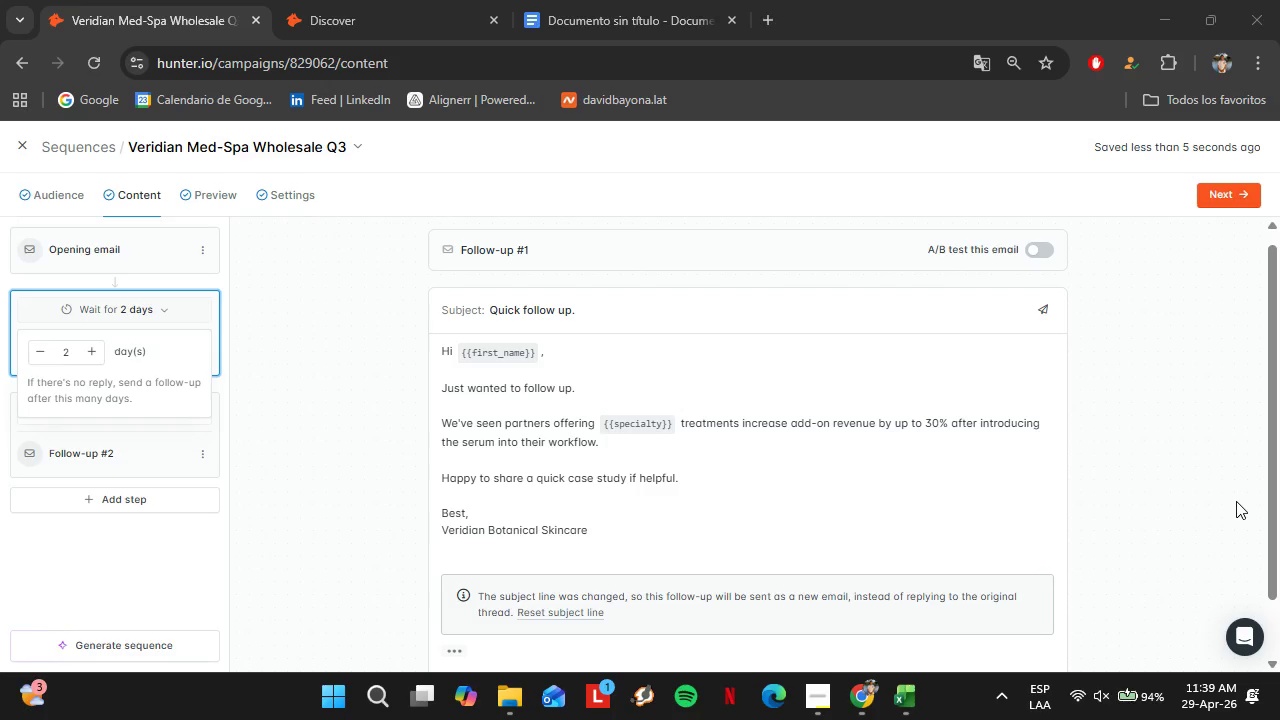 
key(PrintScreen)
 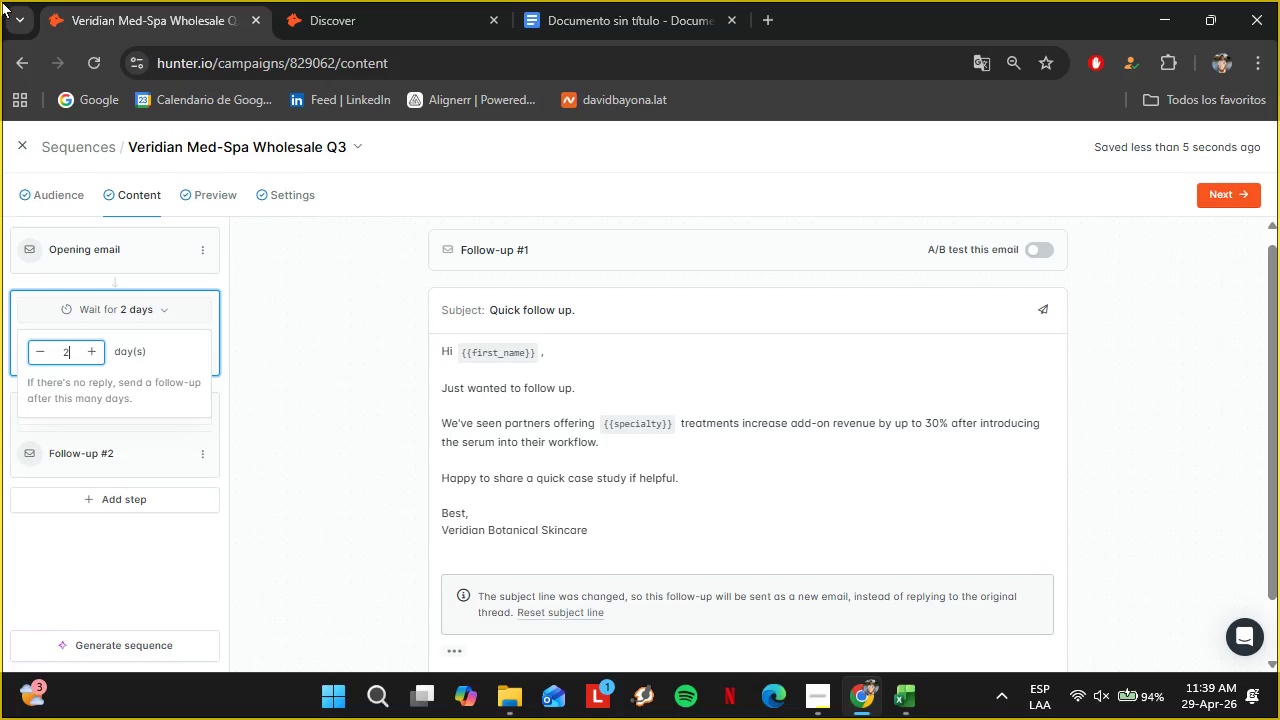 
left_click_drag(start_coordinate=[0, 122], to_coordinate=[1279, 671])
 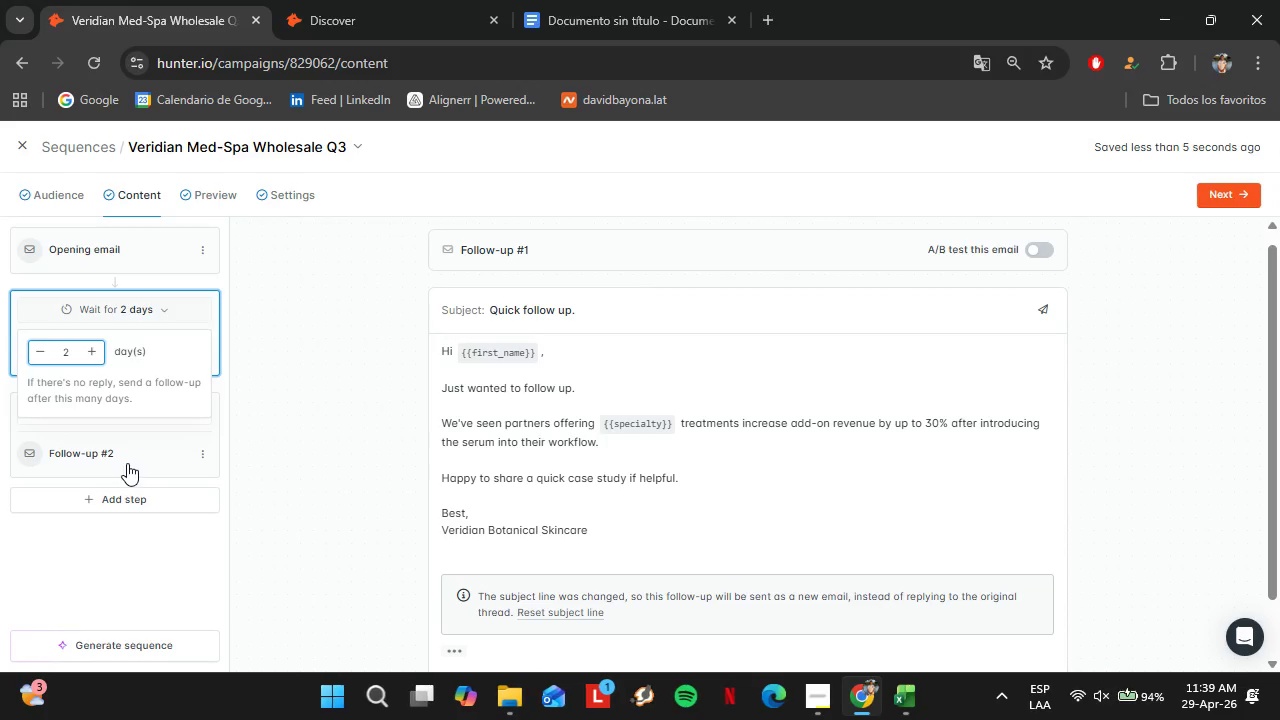 
left_click([127, 463])
 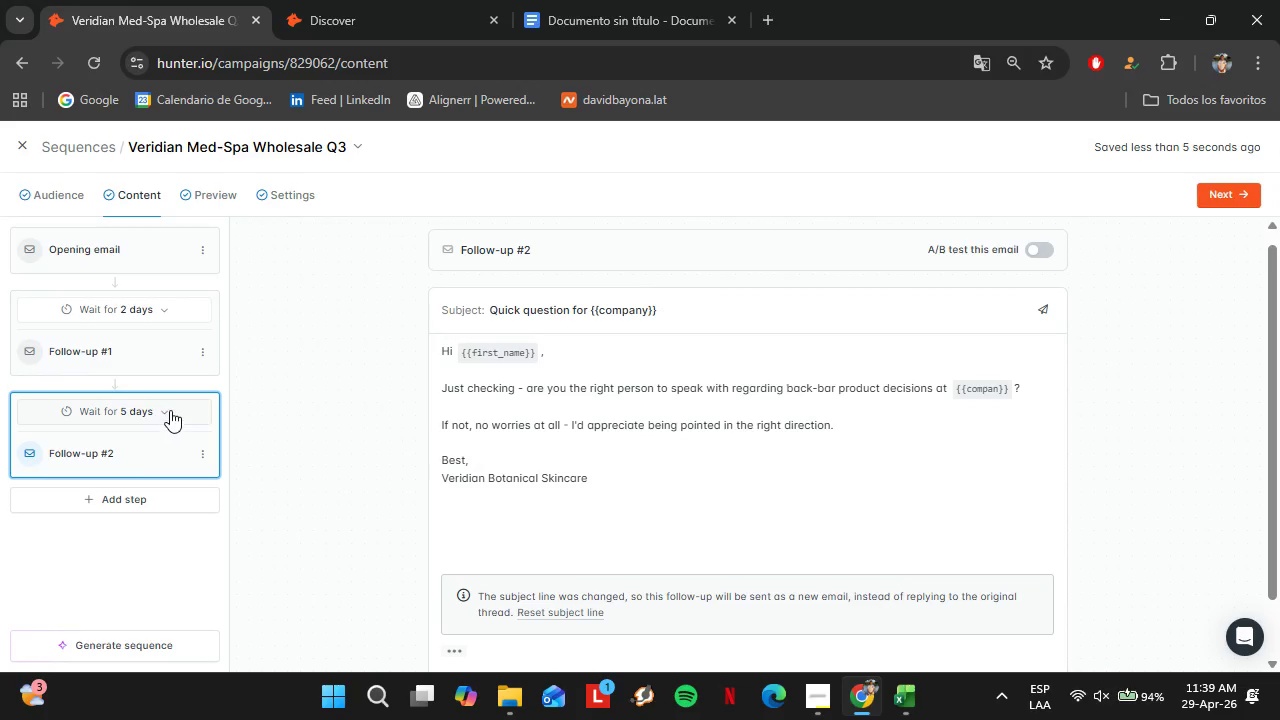 
left_click([170, 410])
 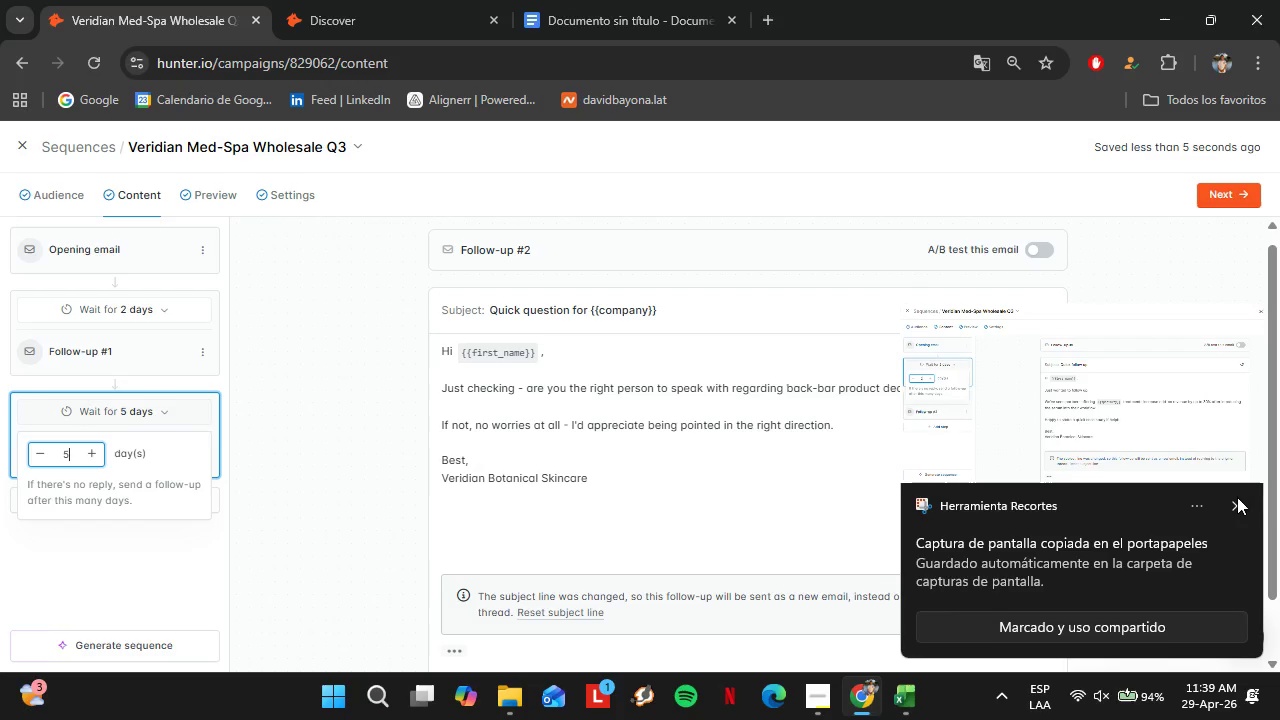 
key(PrintScreen)
 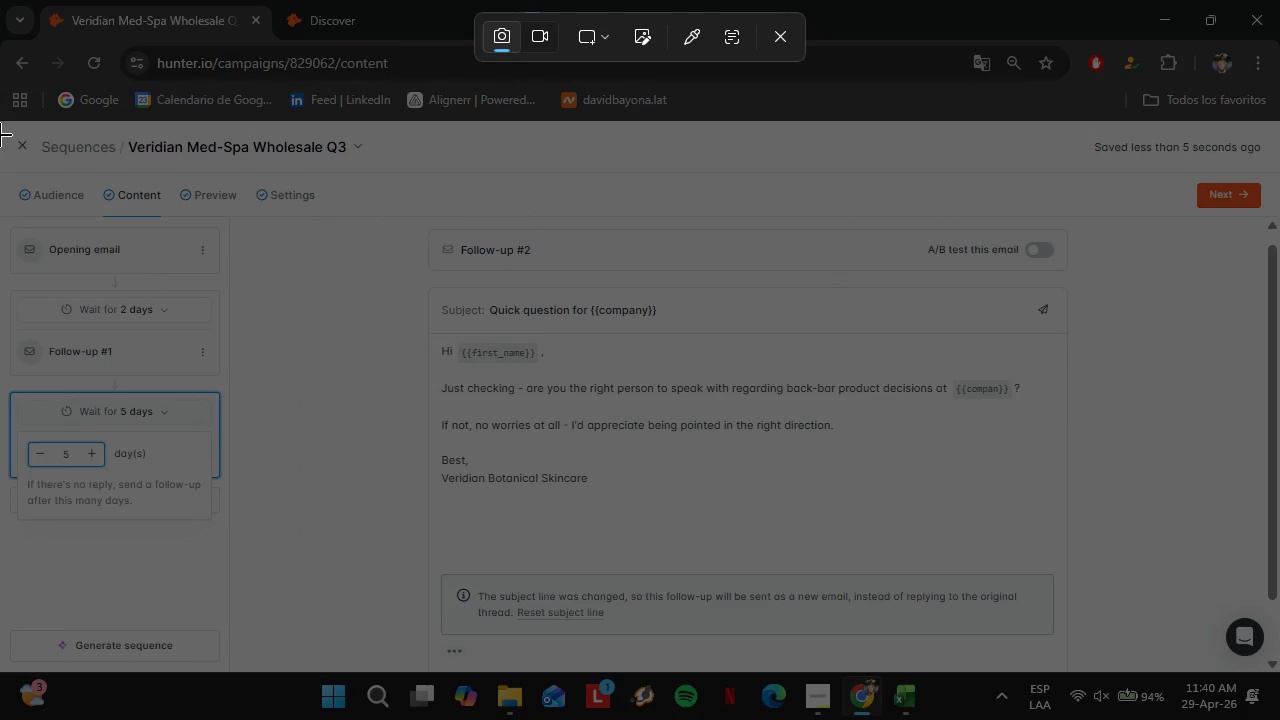 
left_click_drag(start_coordinate=[0, 123], to_coordinate=[1279, 672])
 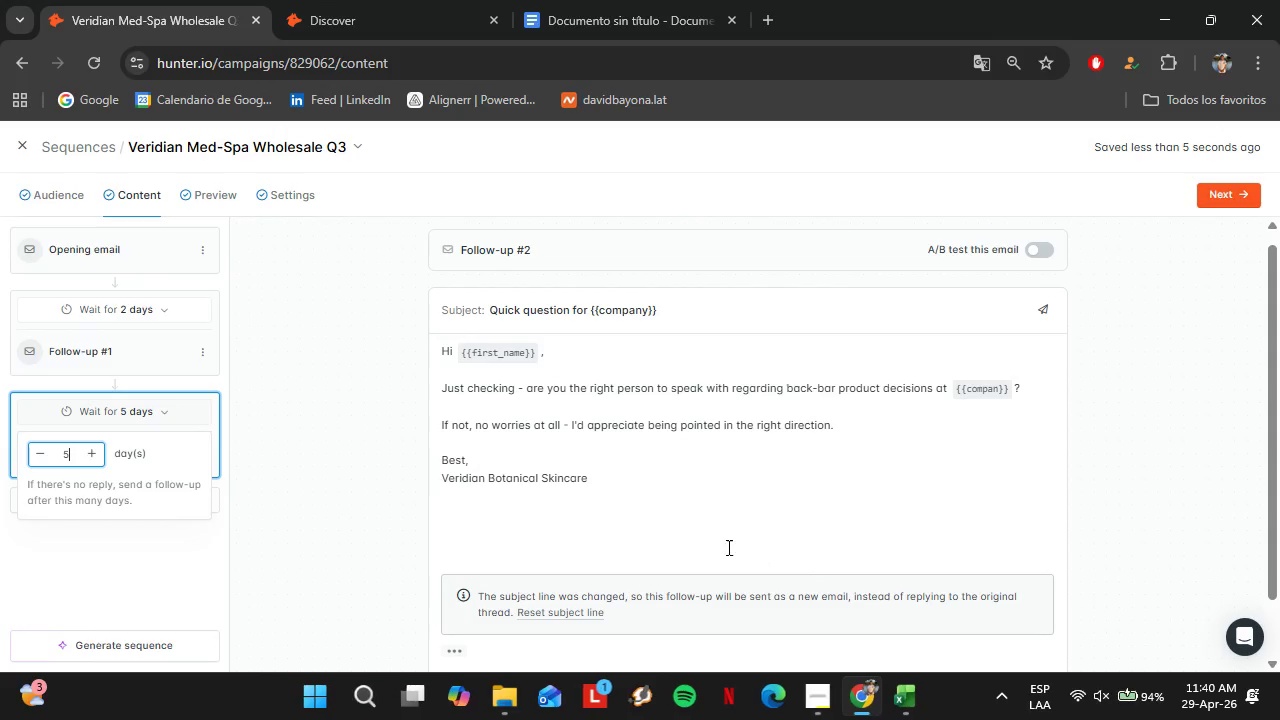 
mouse_move([723, 548])
 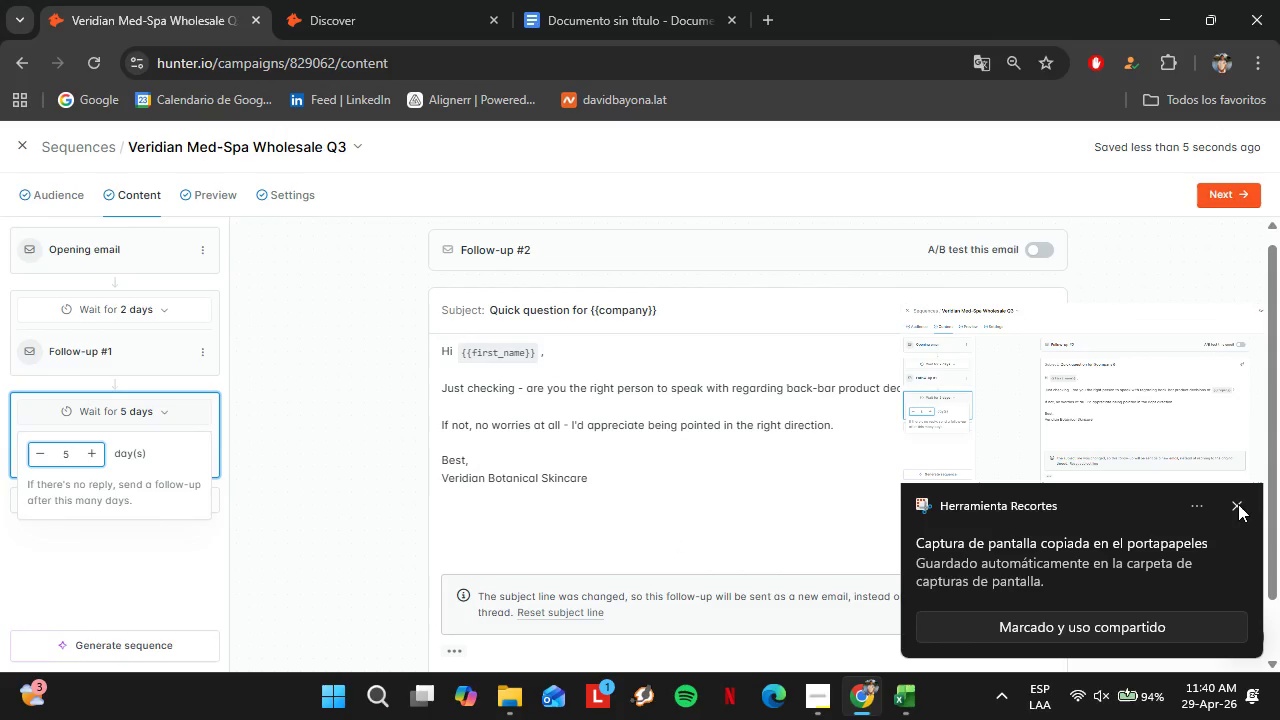 
left_click([1238, 504])
 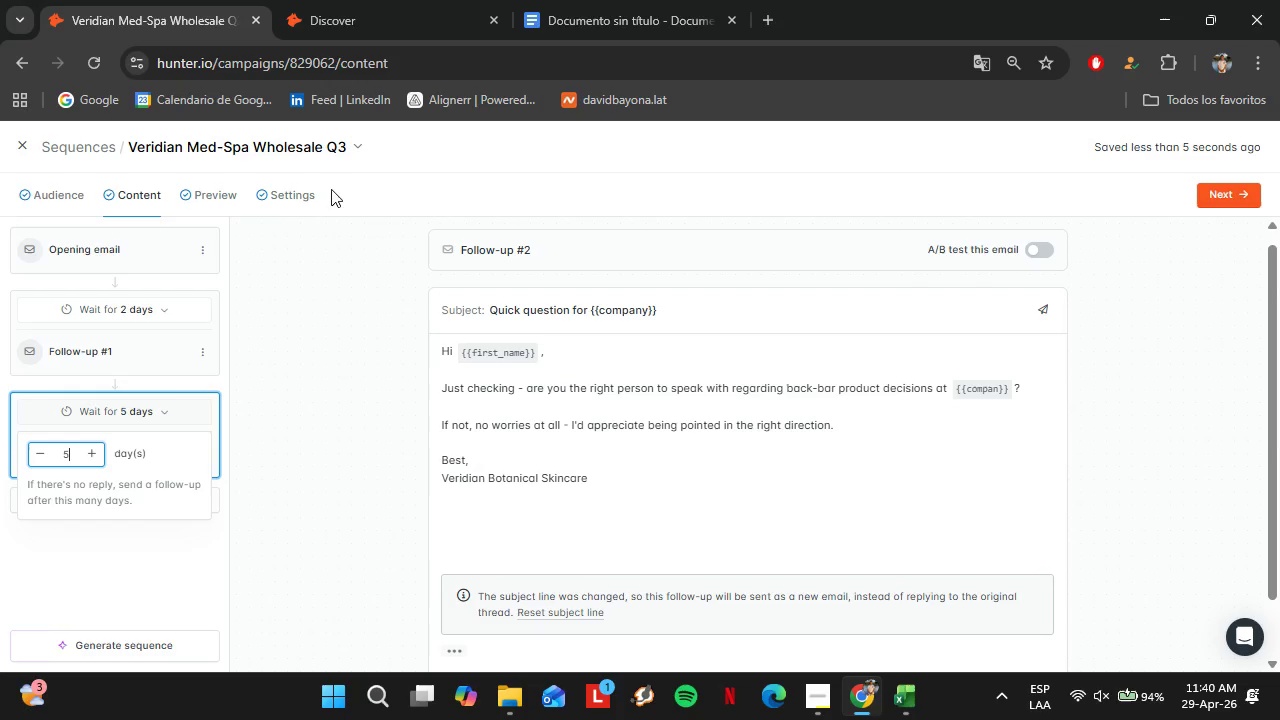 
left_click([542, 0])
 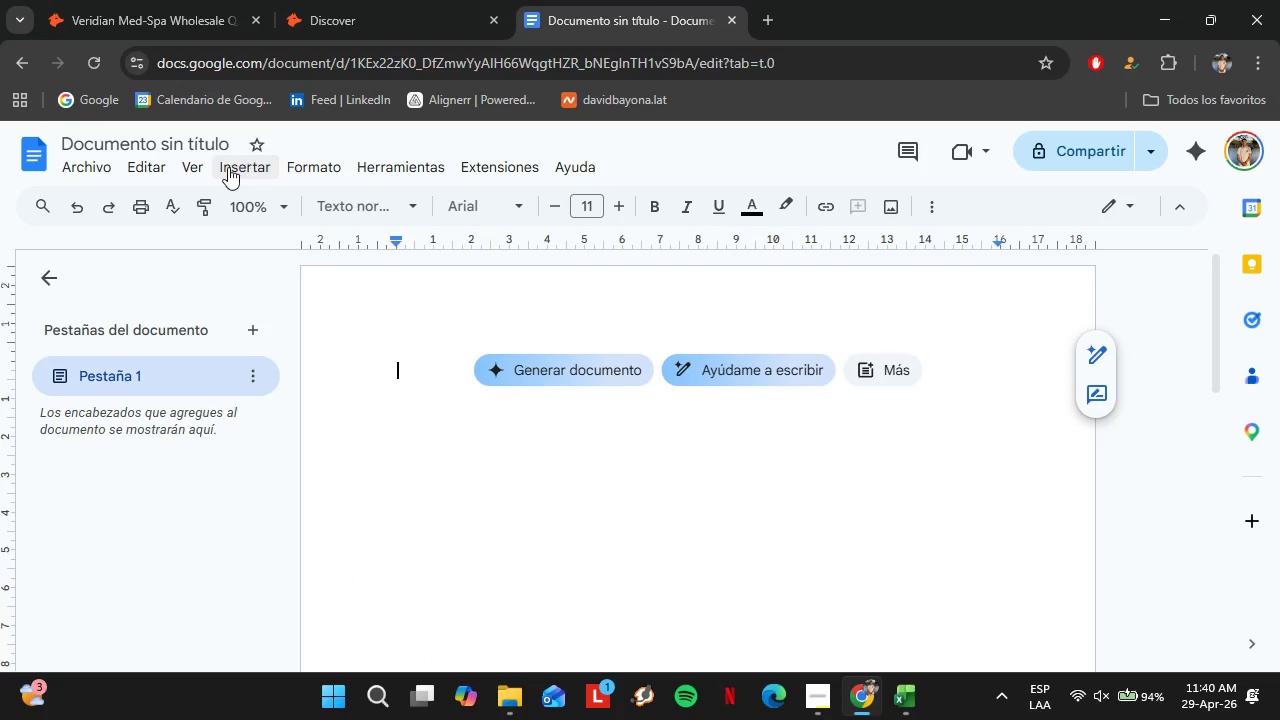 
left_click([228, 167])
 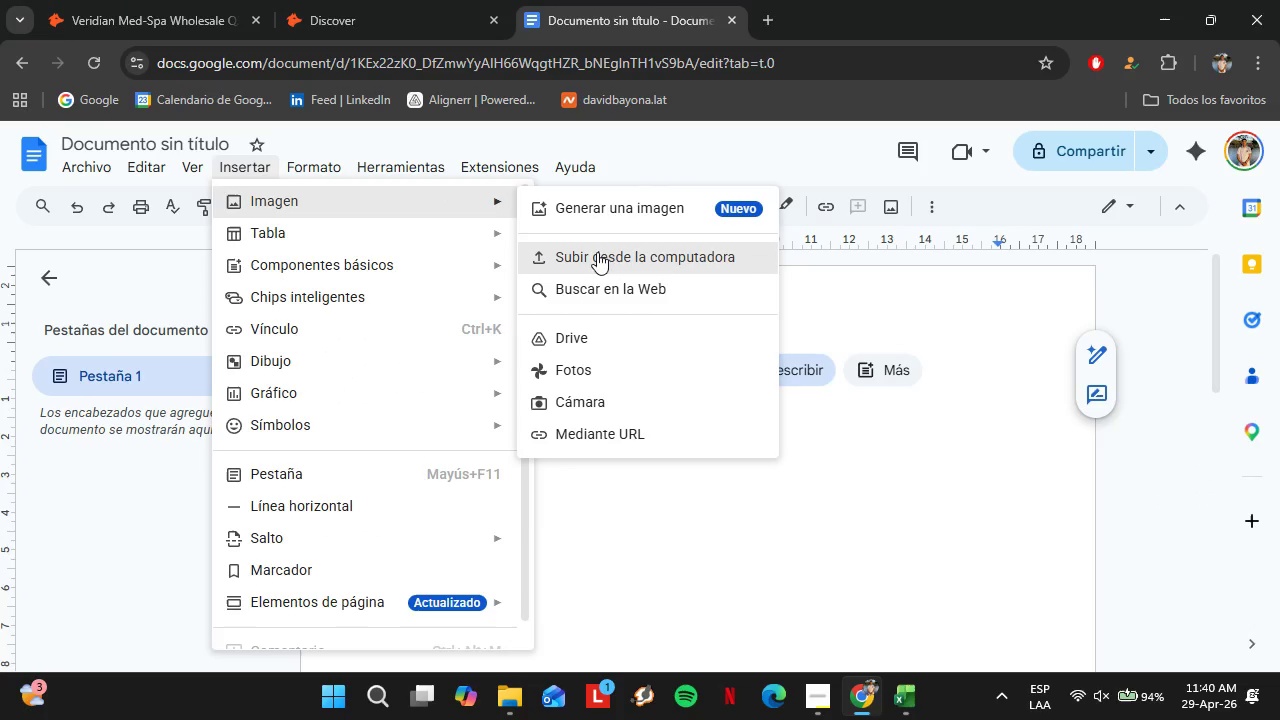 
left_click([600, 256])
 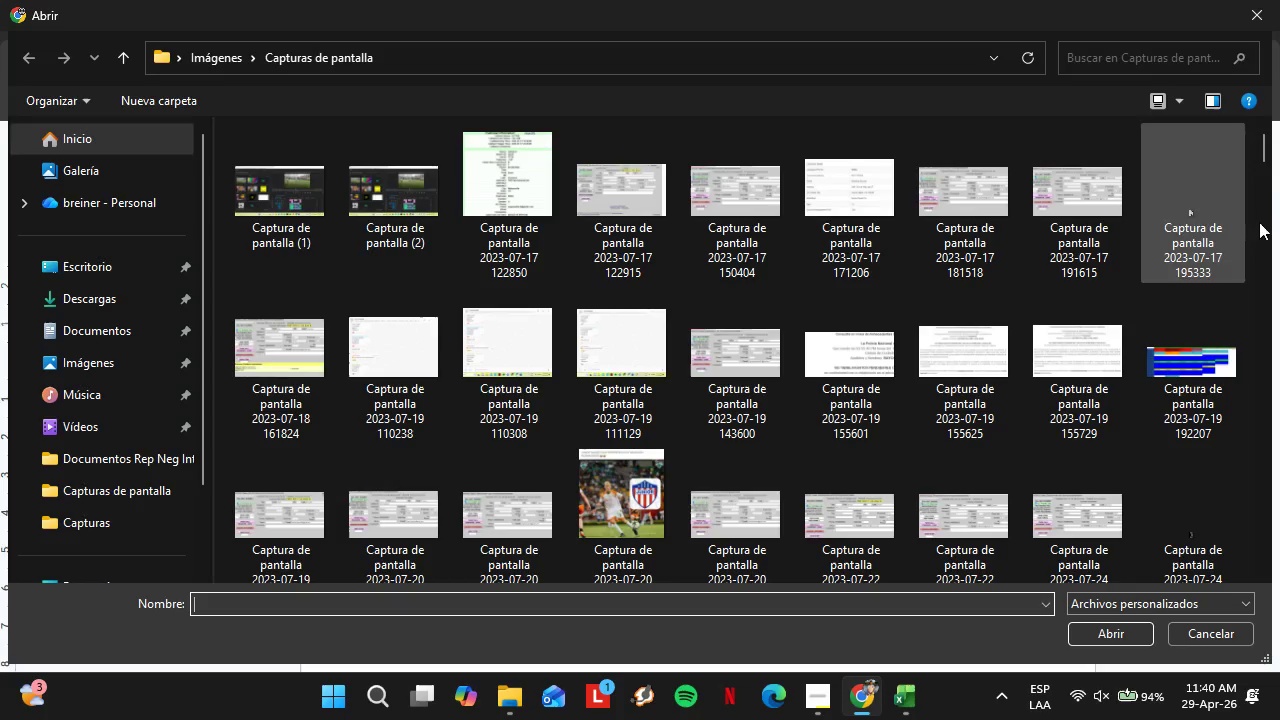 
left_click_drag(start_coordinate=[1264, 154], to_coordinate=[1279, 607])
 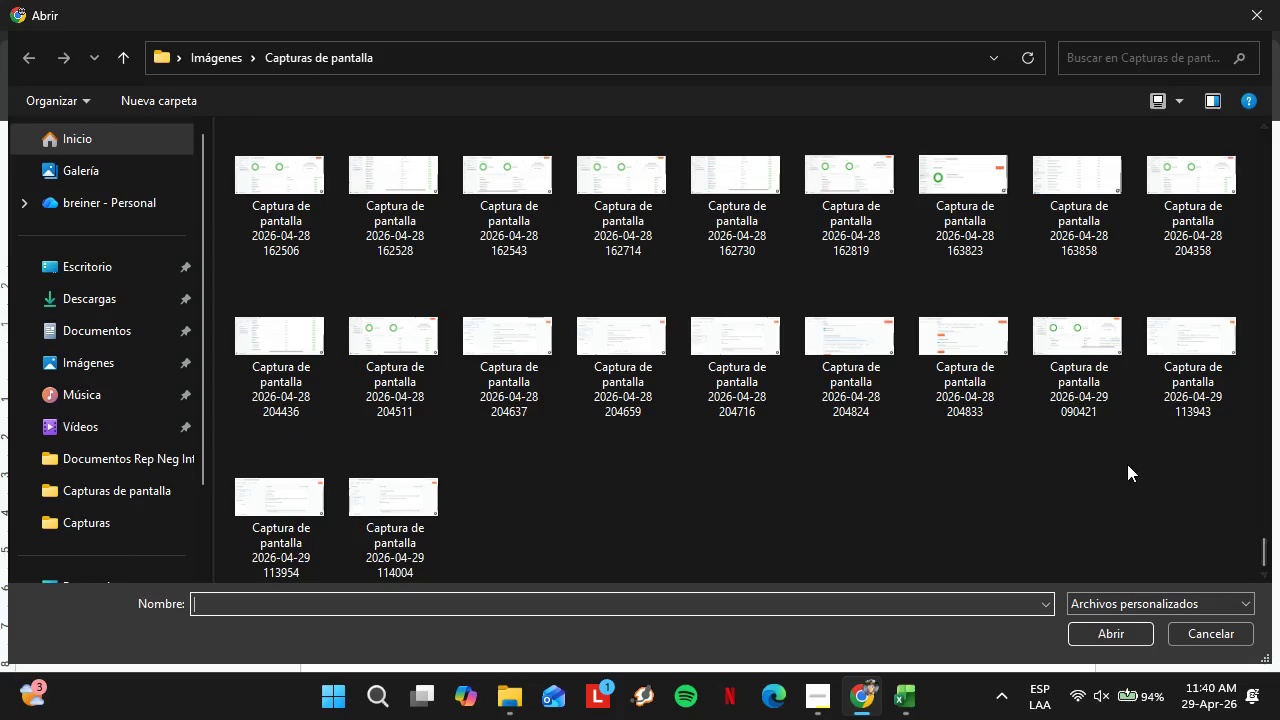 
key(Control+ControlLeft)
 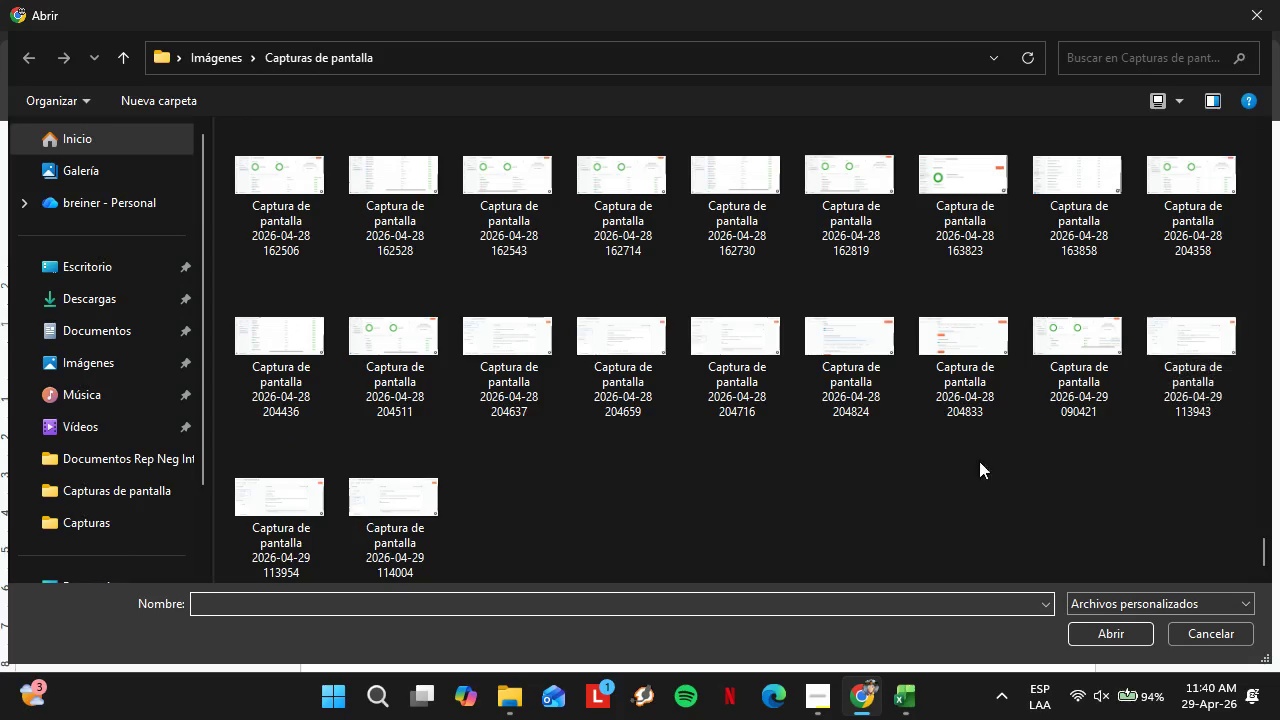 
hold_key(key=ControlLeft, duration=3.97)
left_click([1177, 379])
 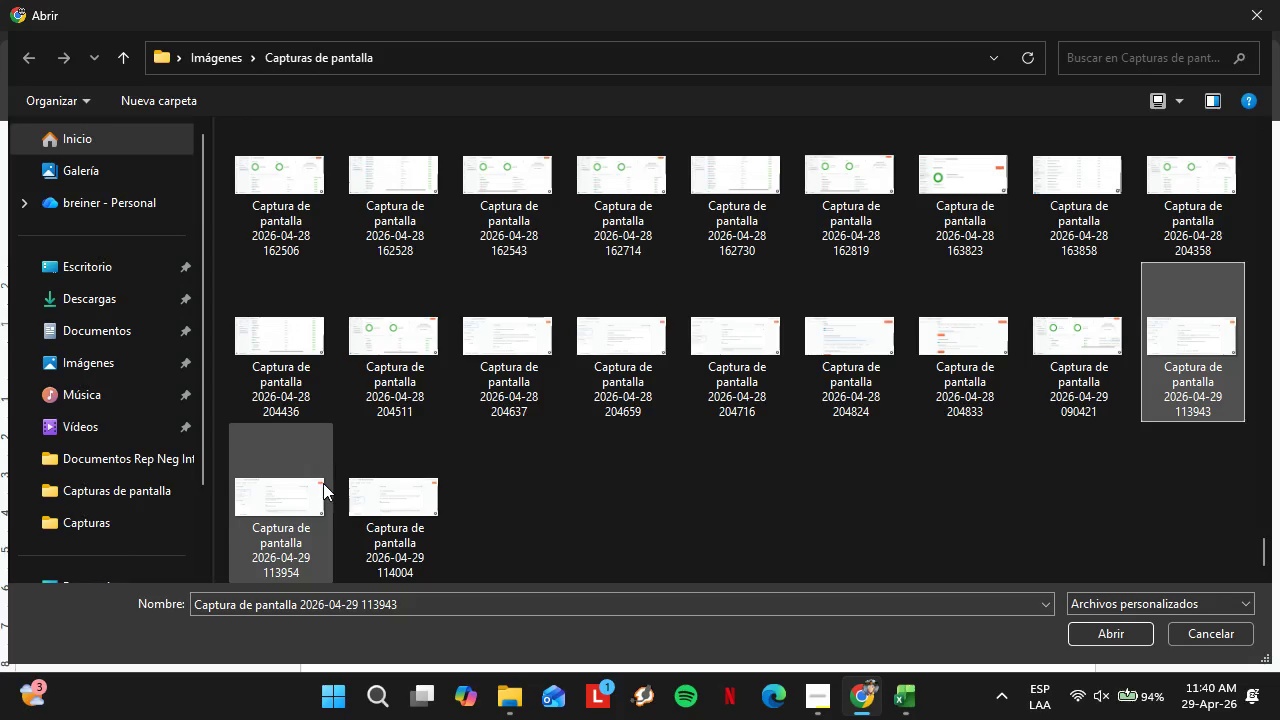 
left_click([323, 483])
 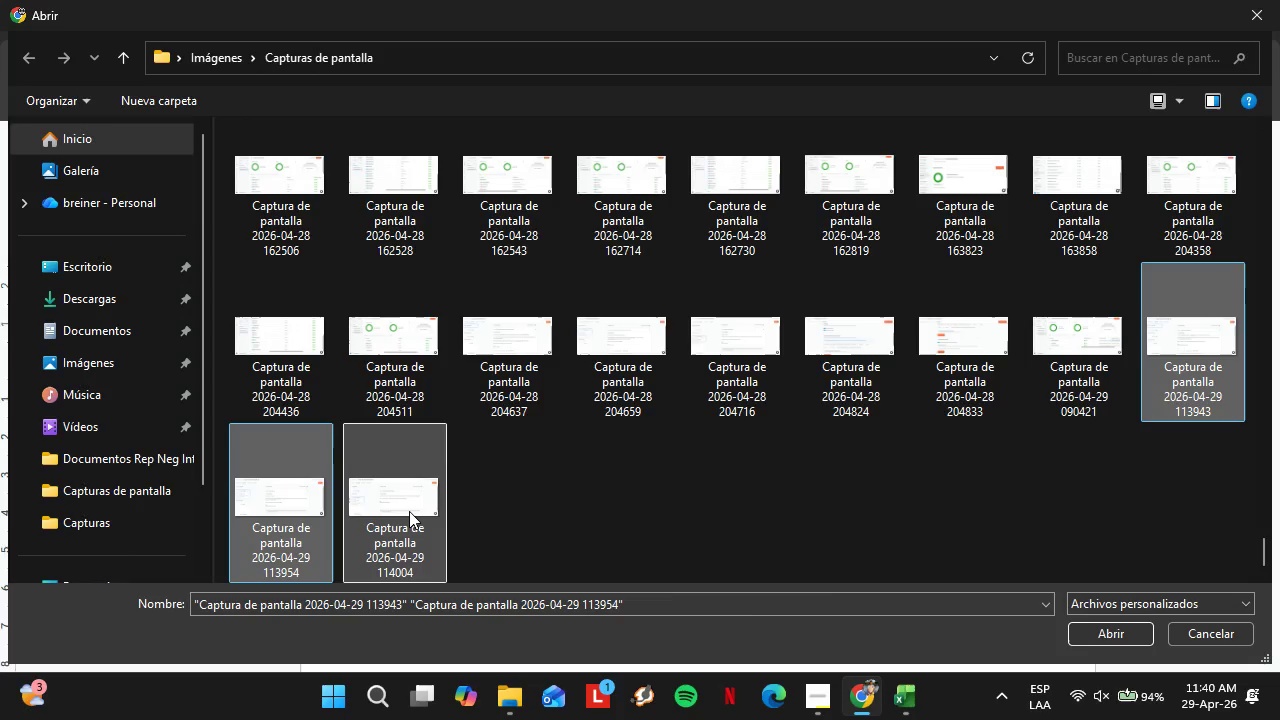 
left_click([409, 511])
 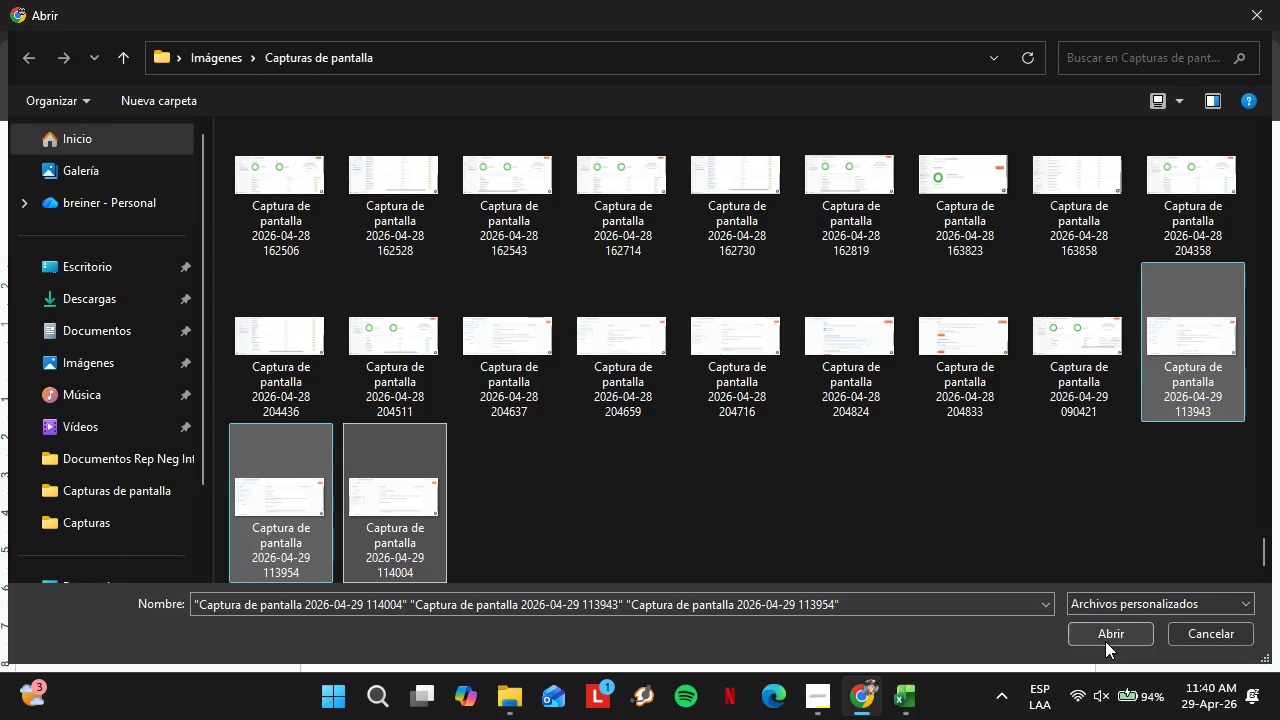 
left_click([1105, 640])
 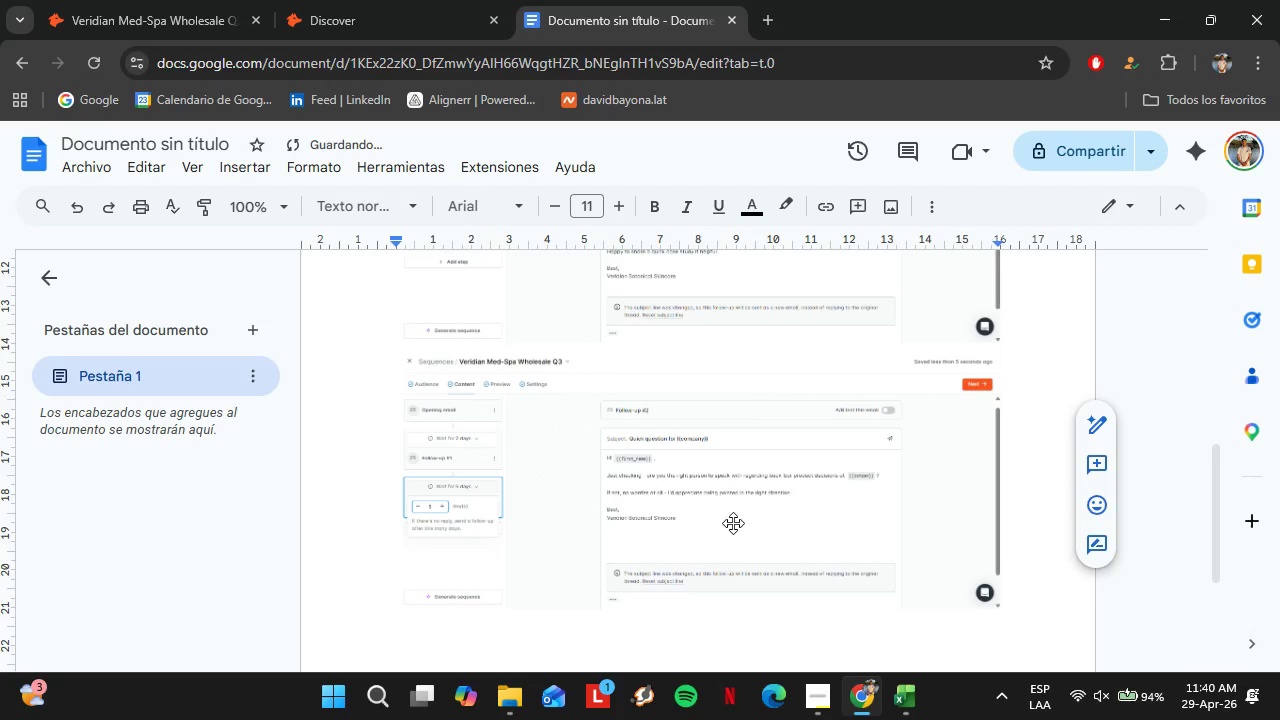 
left_click([826, 719])